 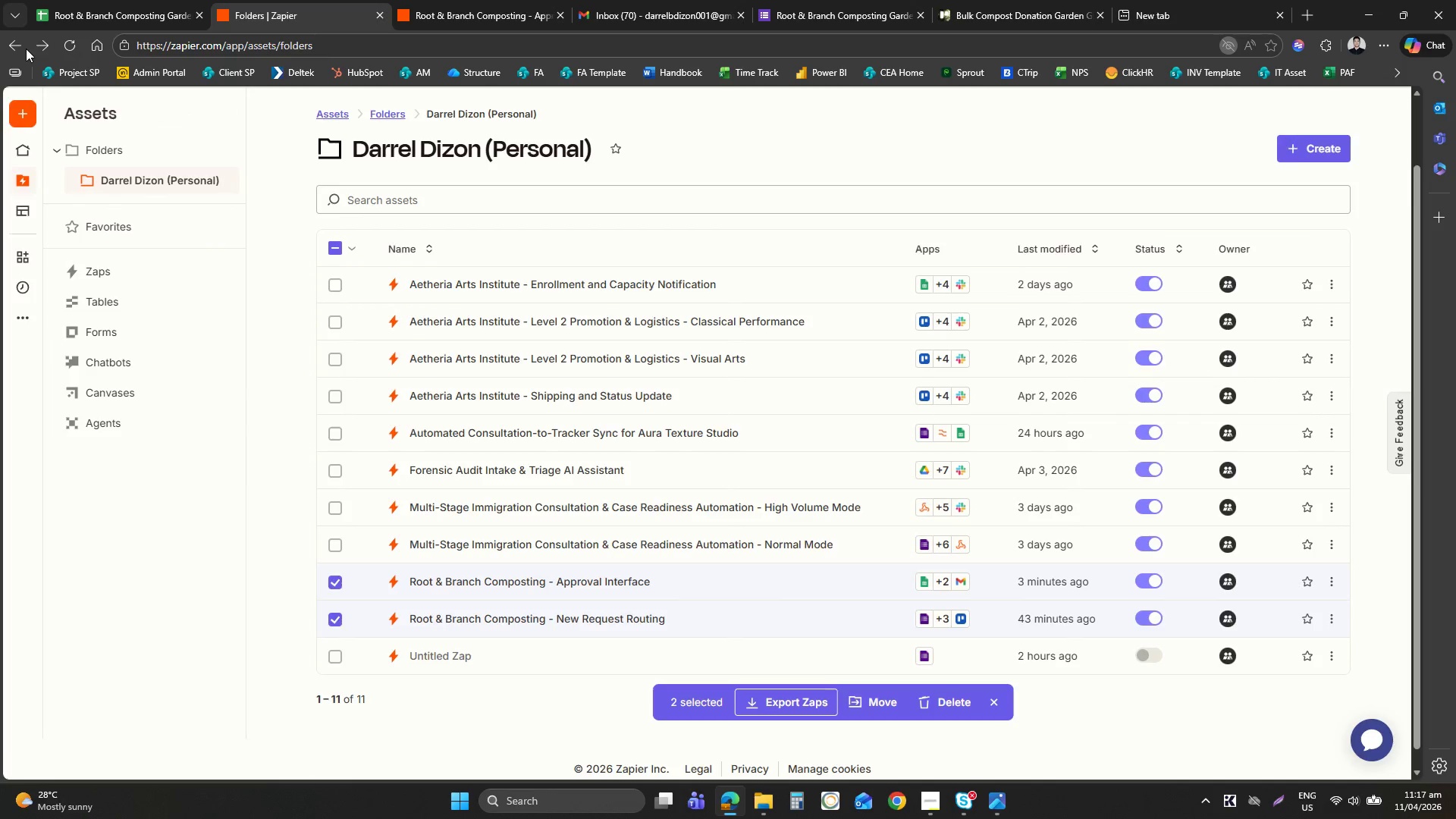 
left_click_drag(start_coordinate=[26, 49], to_coordinate=[86, 99])
 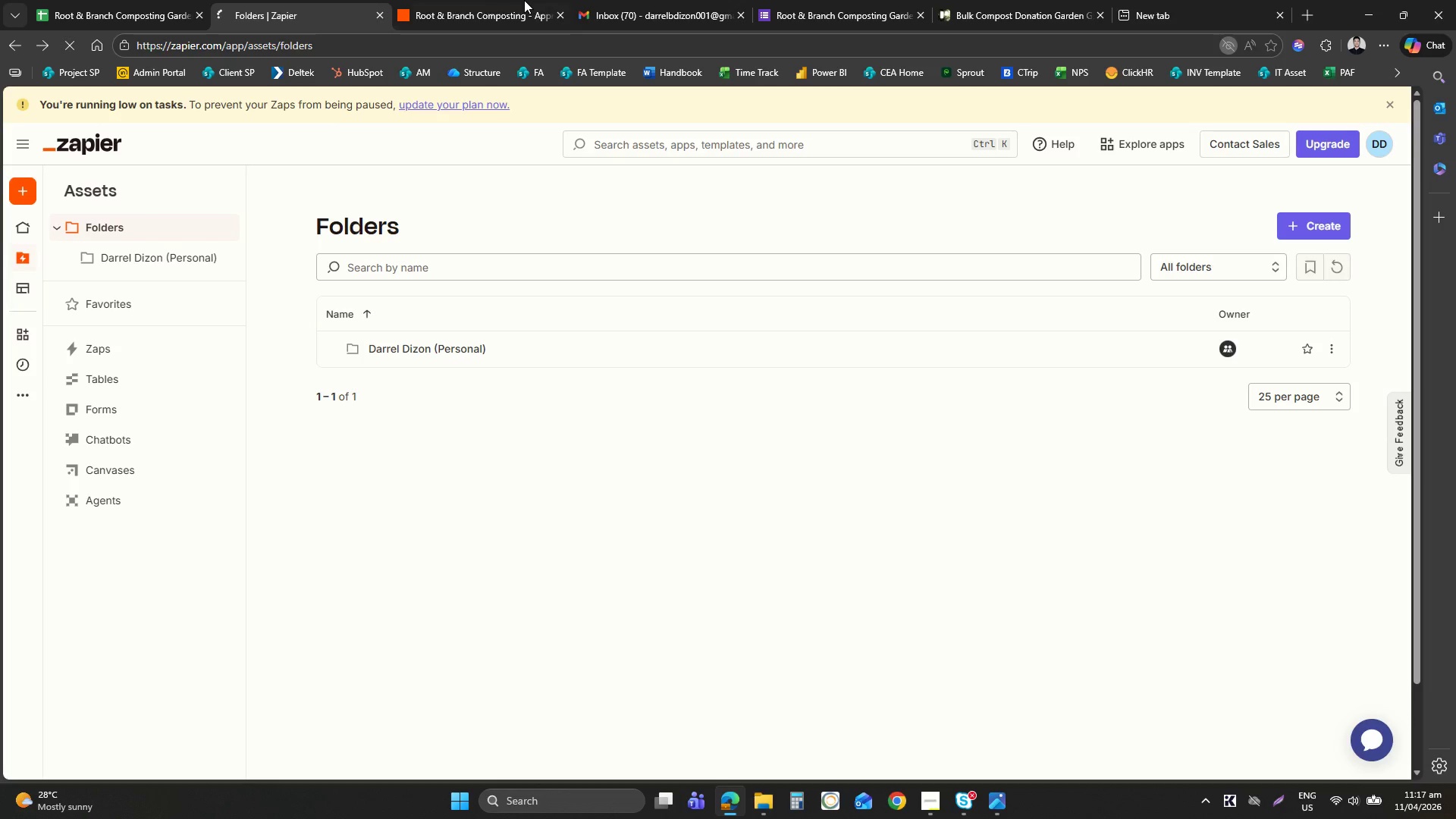 
left_click([524, 0])
 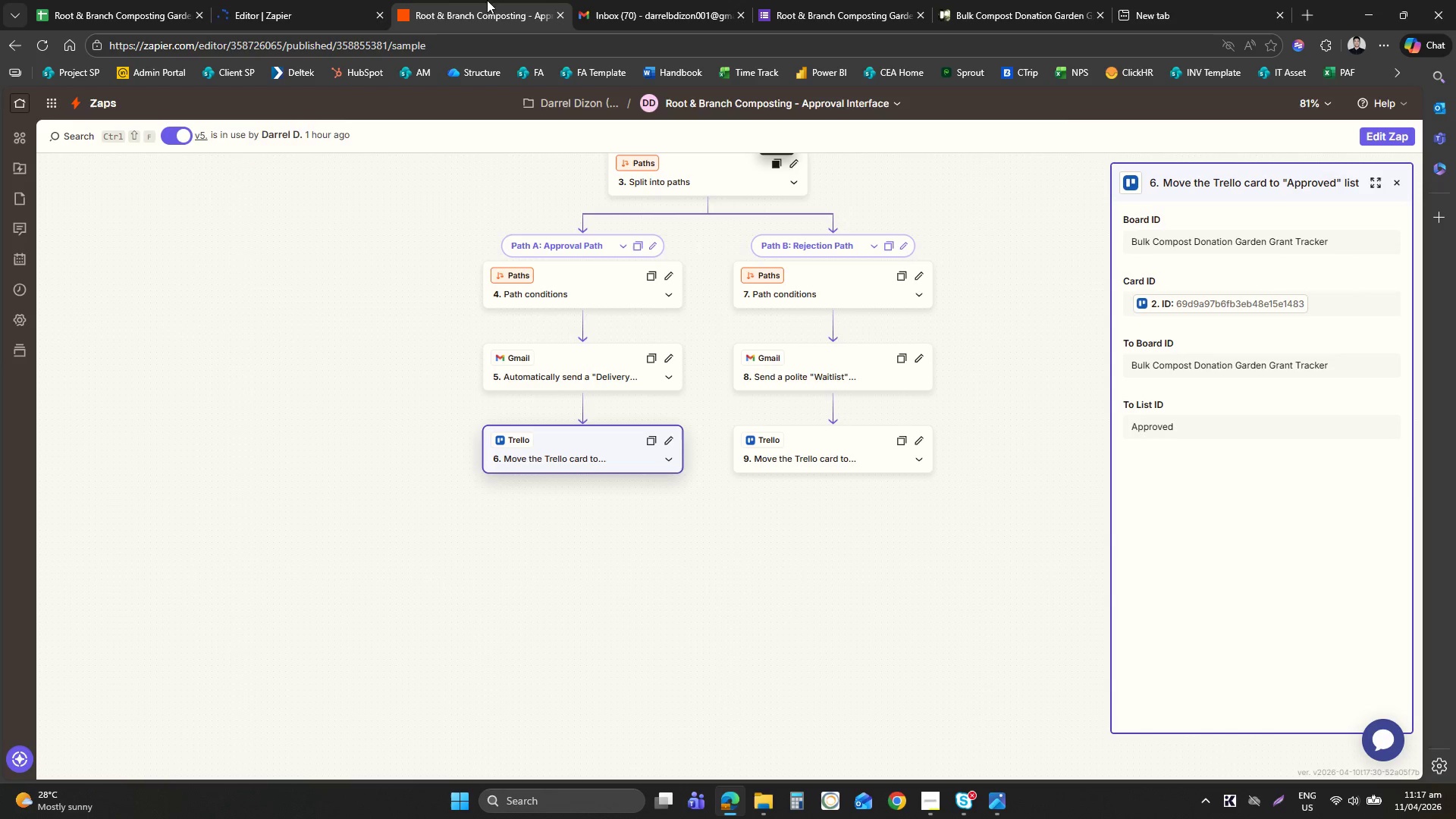 
left_click([333, 0])
 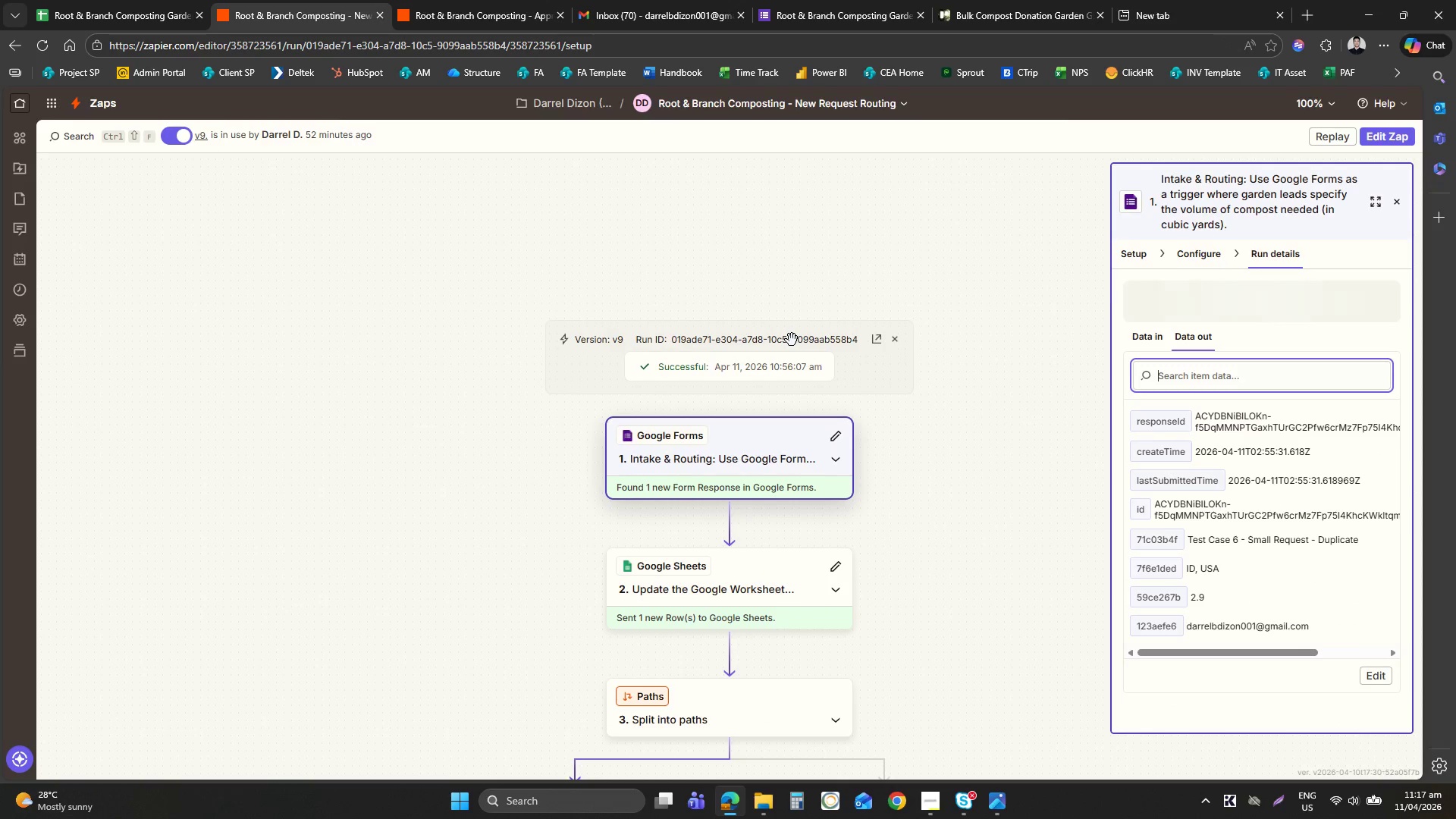 
left_click([777, 306])
 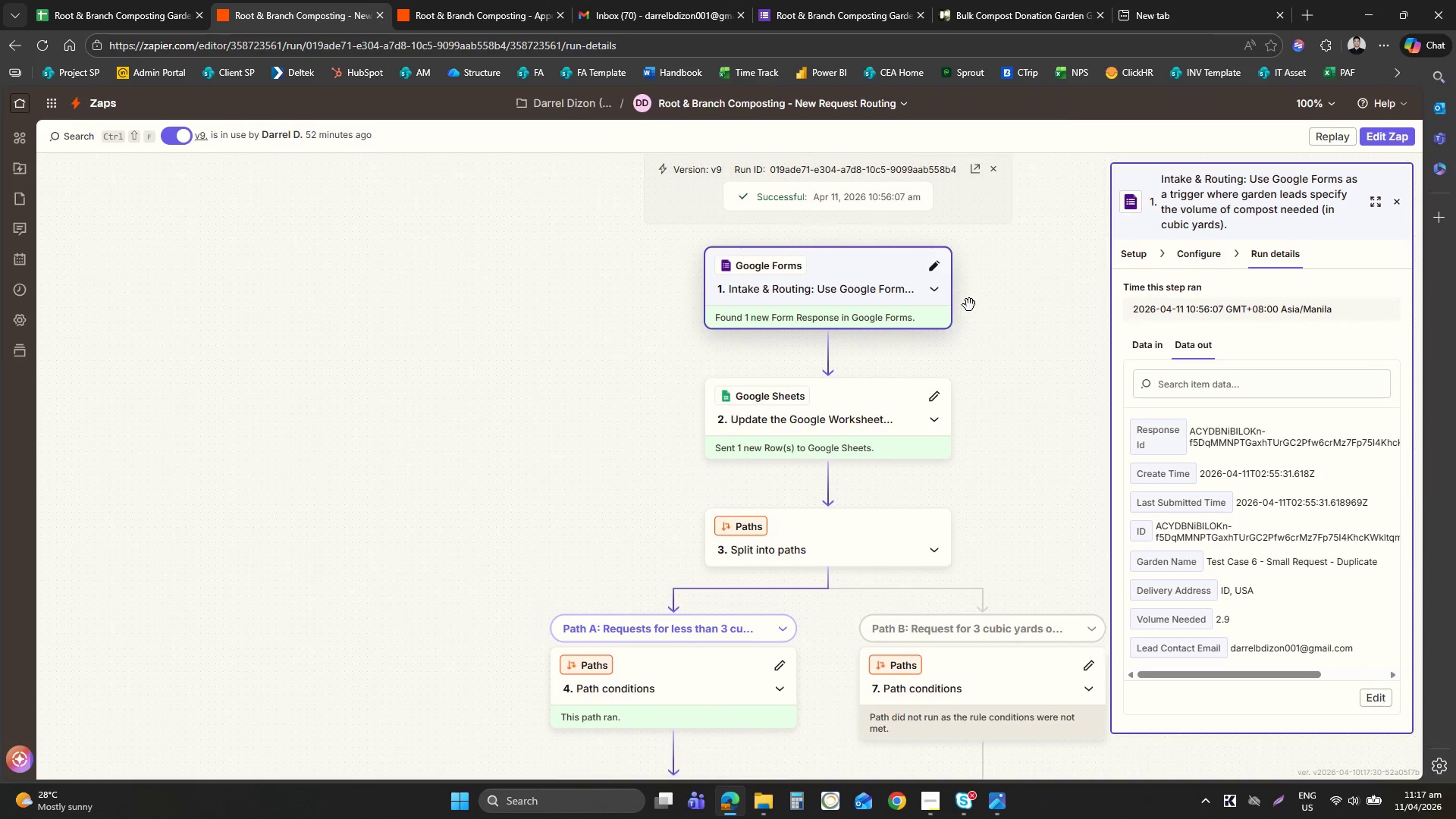 
left_click([1148, 264])
 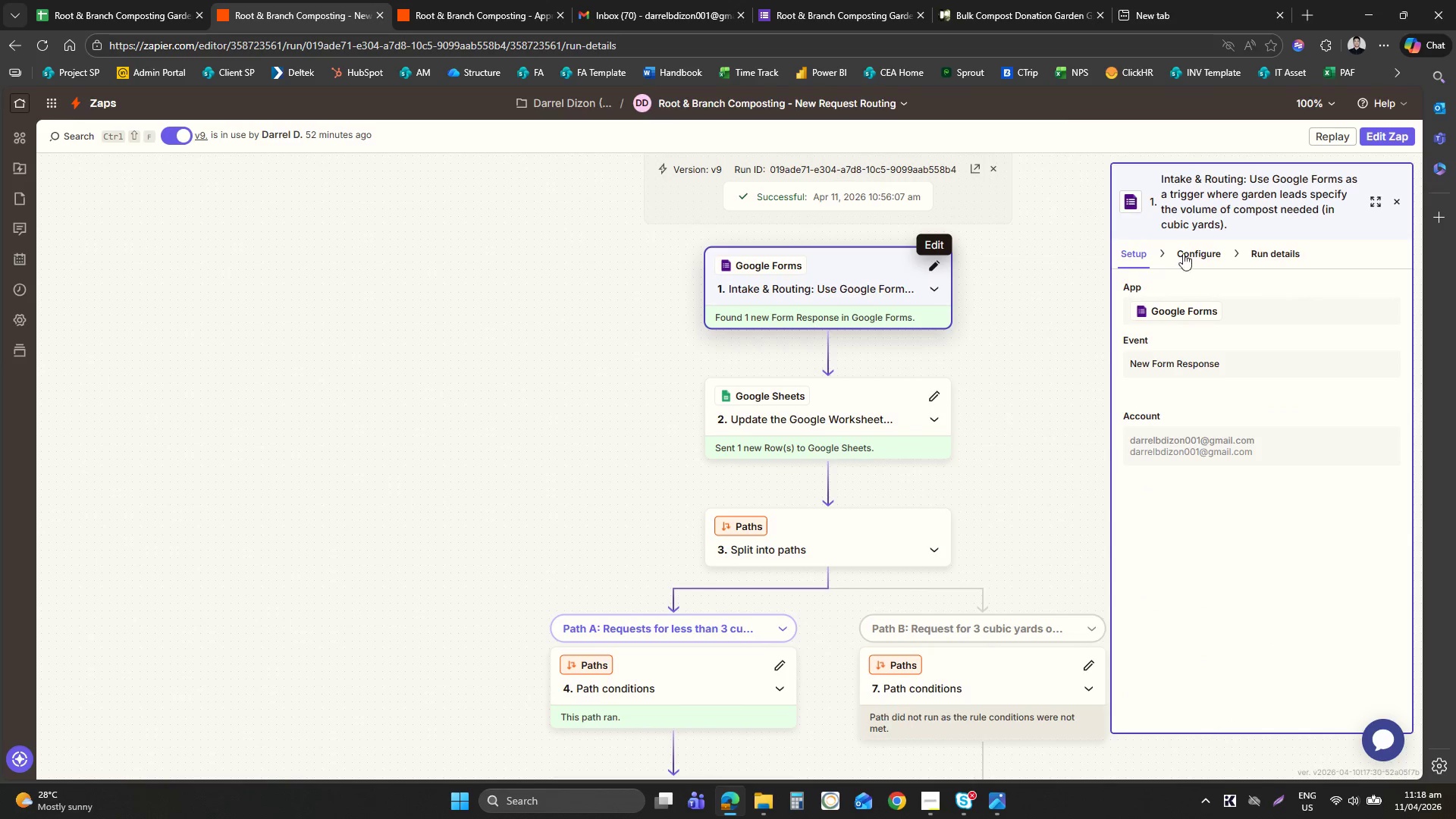 
left_click([1194, 252])
 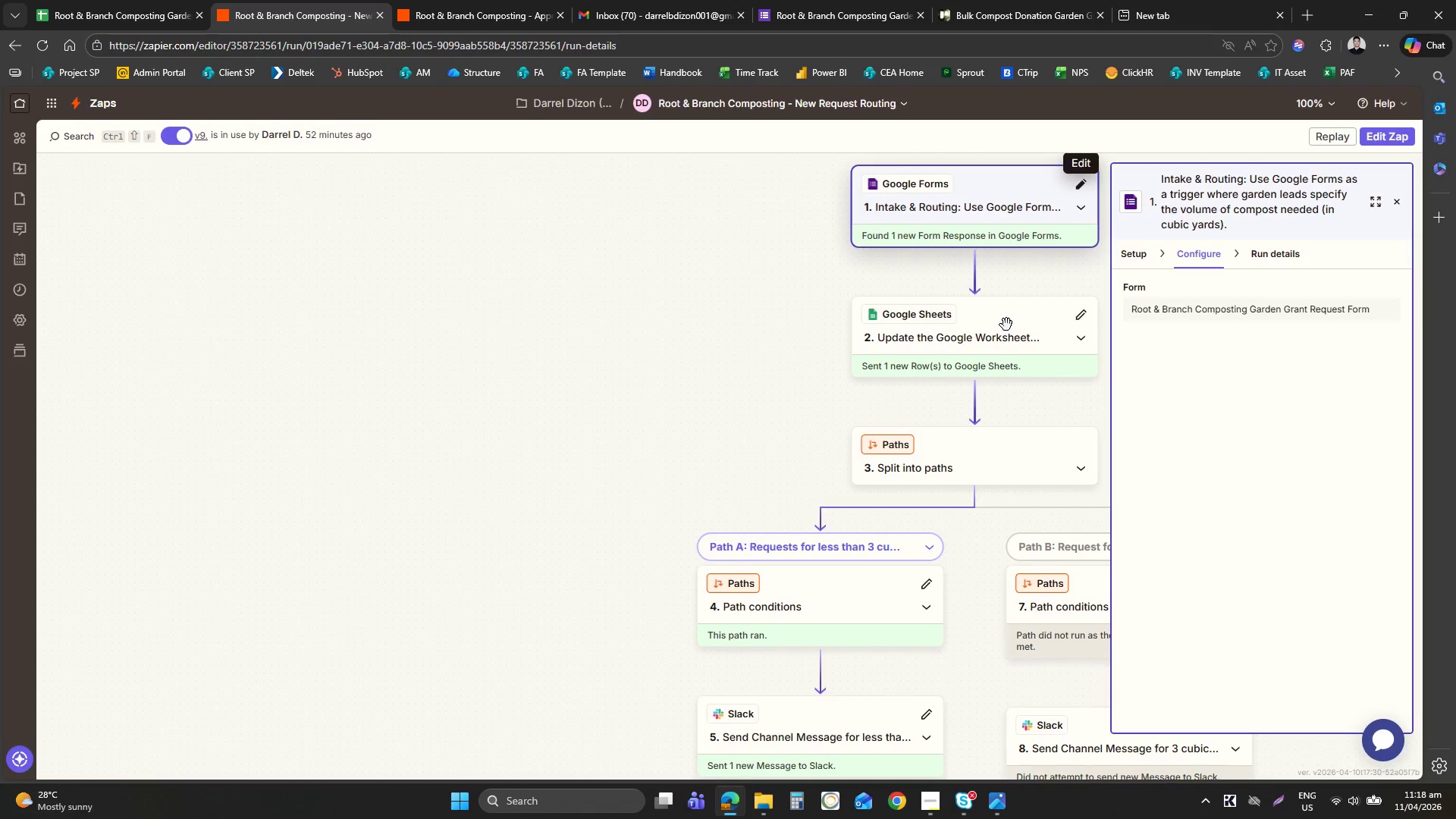 
left_click([748, 324])
 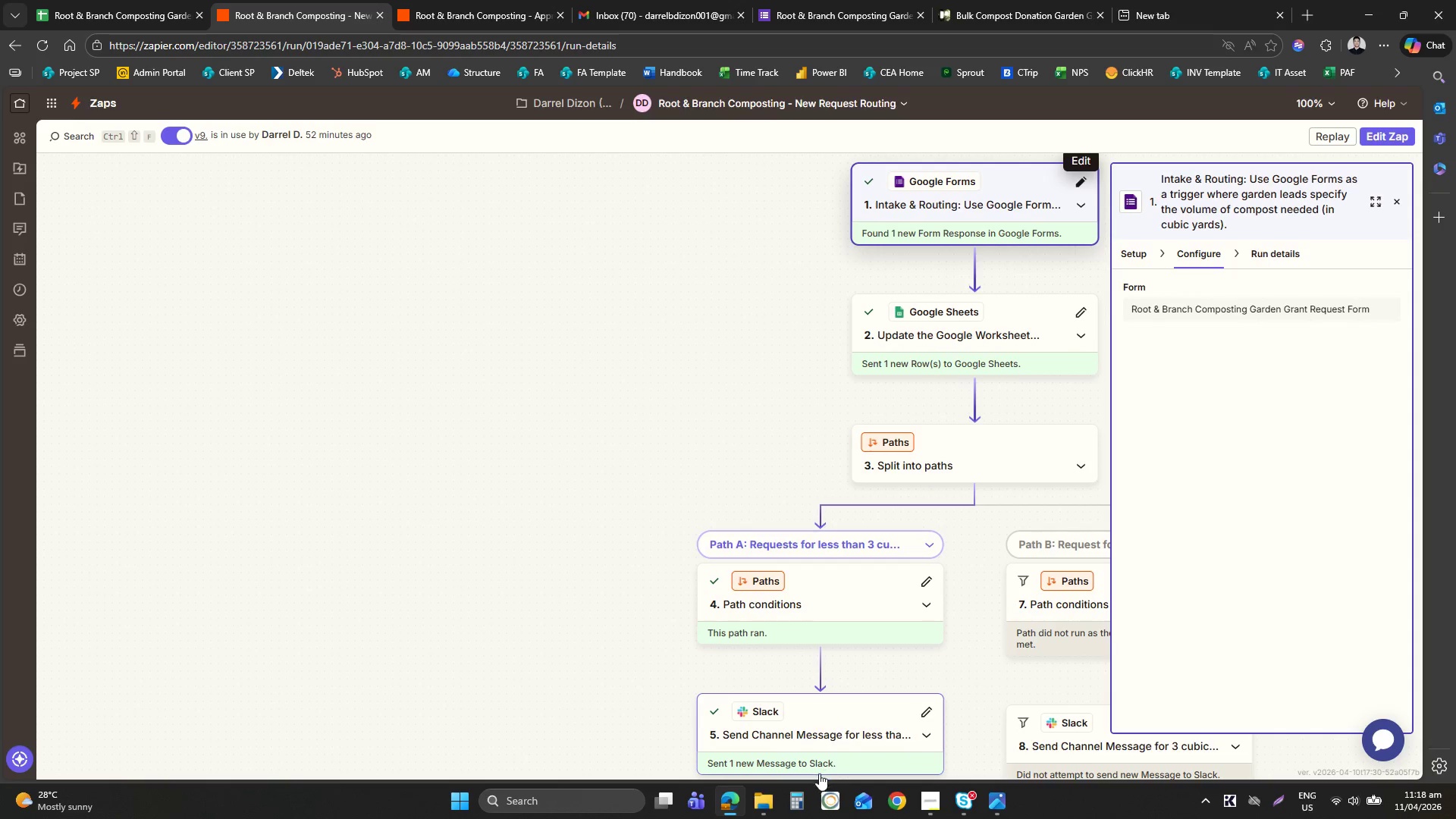 
left_click([943, 804])